 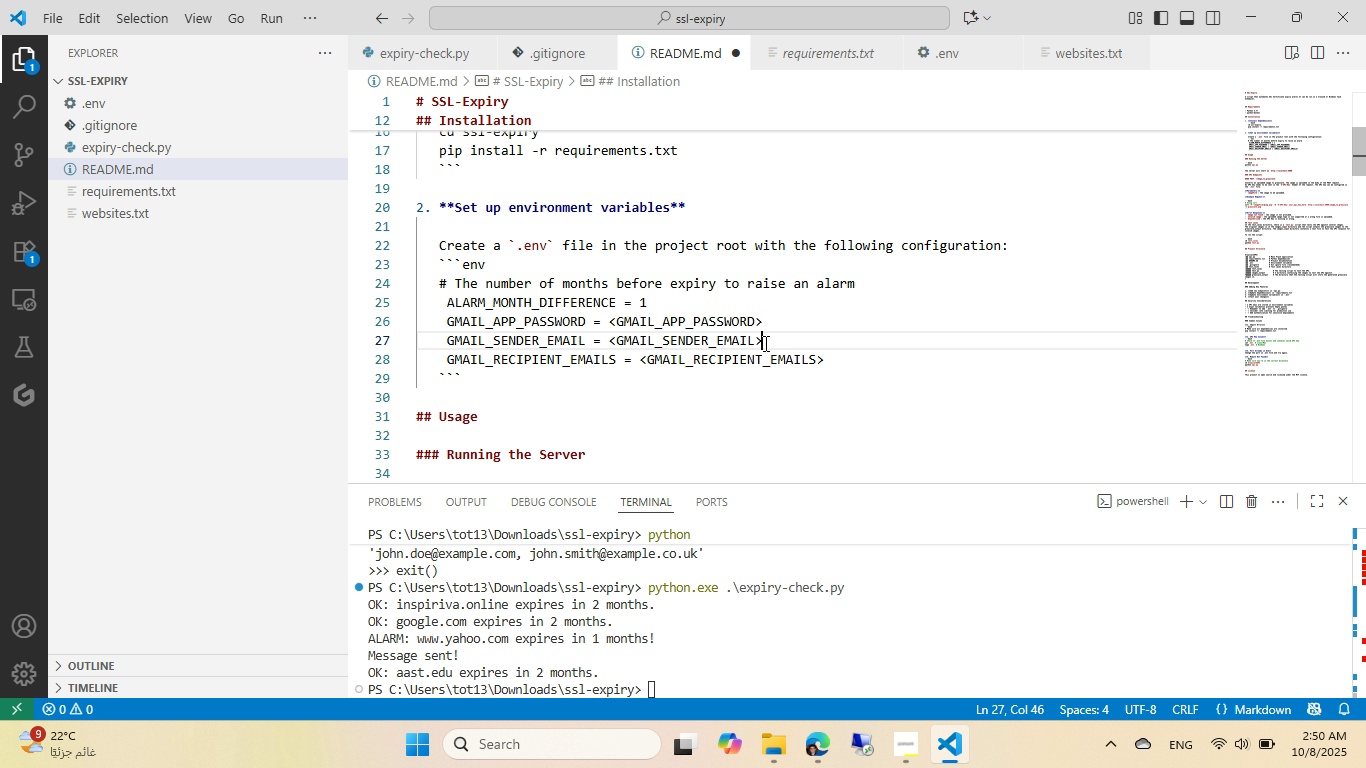 
scroll: coordinate [638, 276], scroll_direction: none, amount: 0.0
 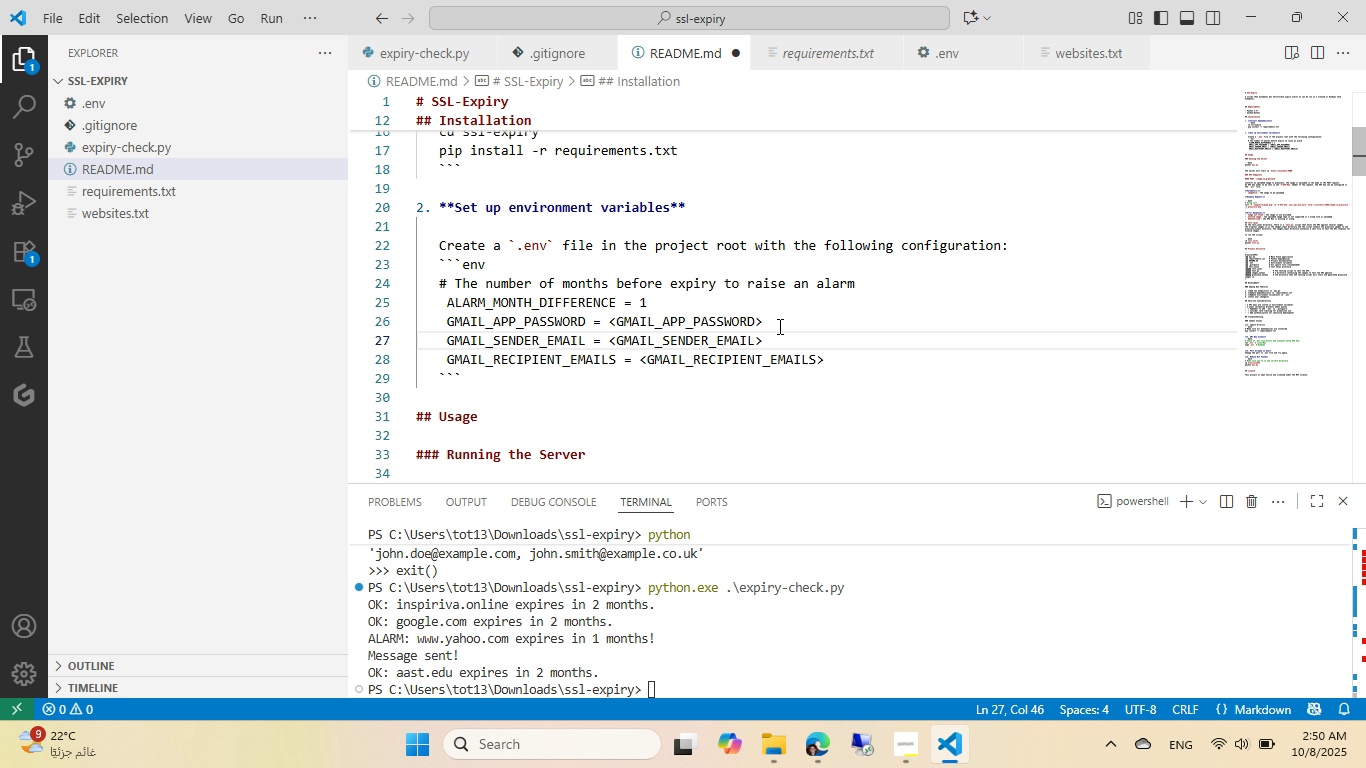 
left_click([781, 322])
 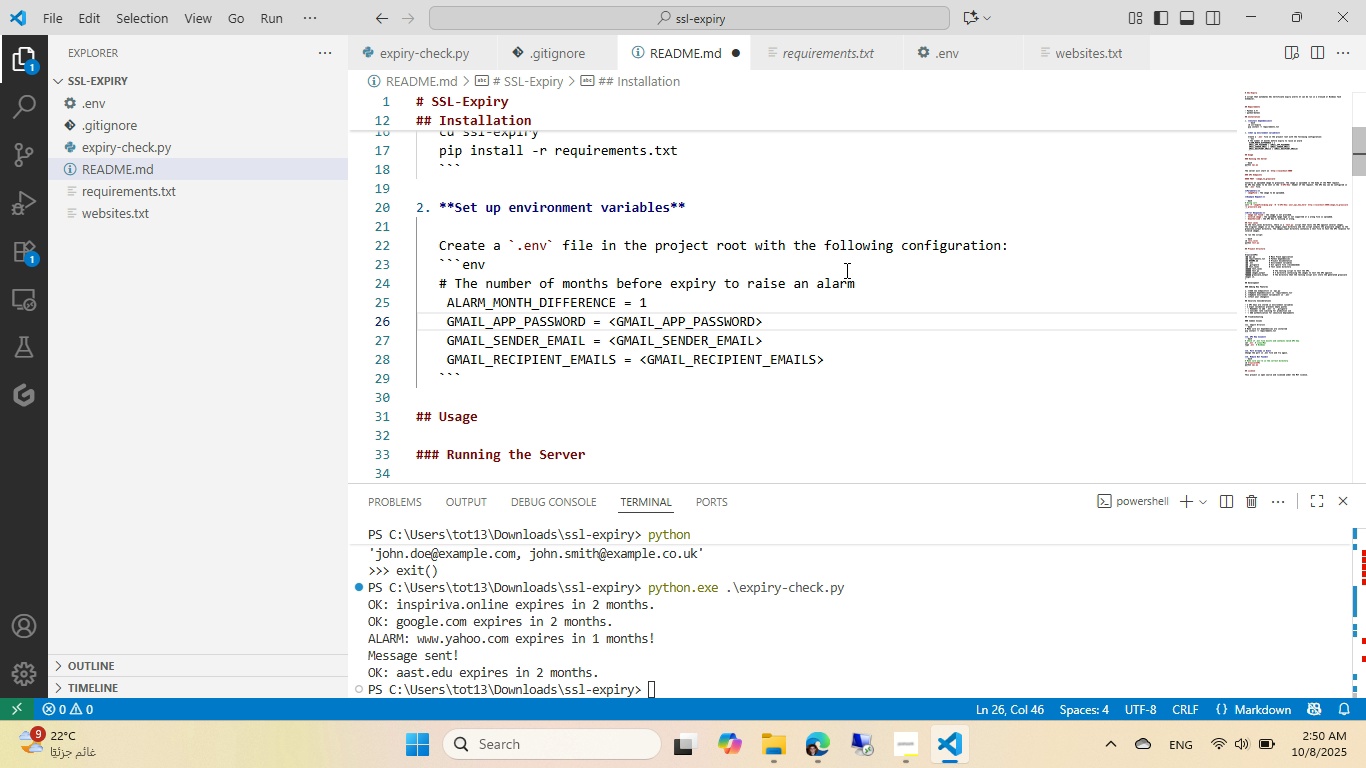 
wait(5.94)
 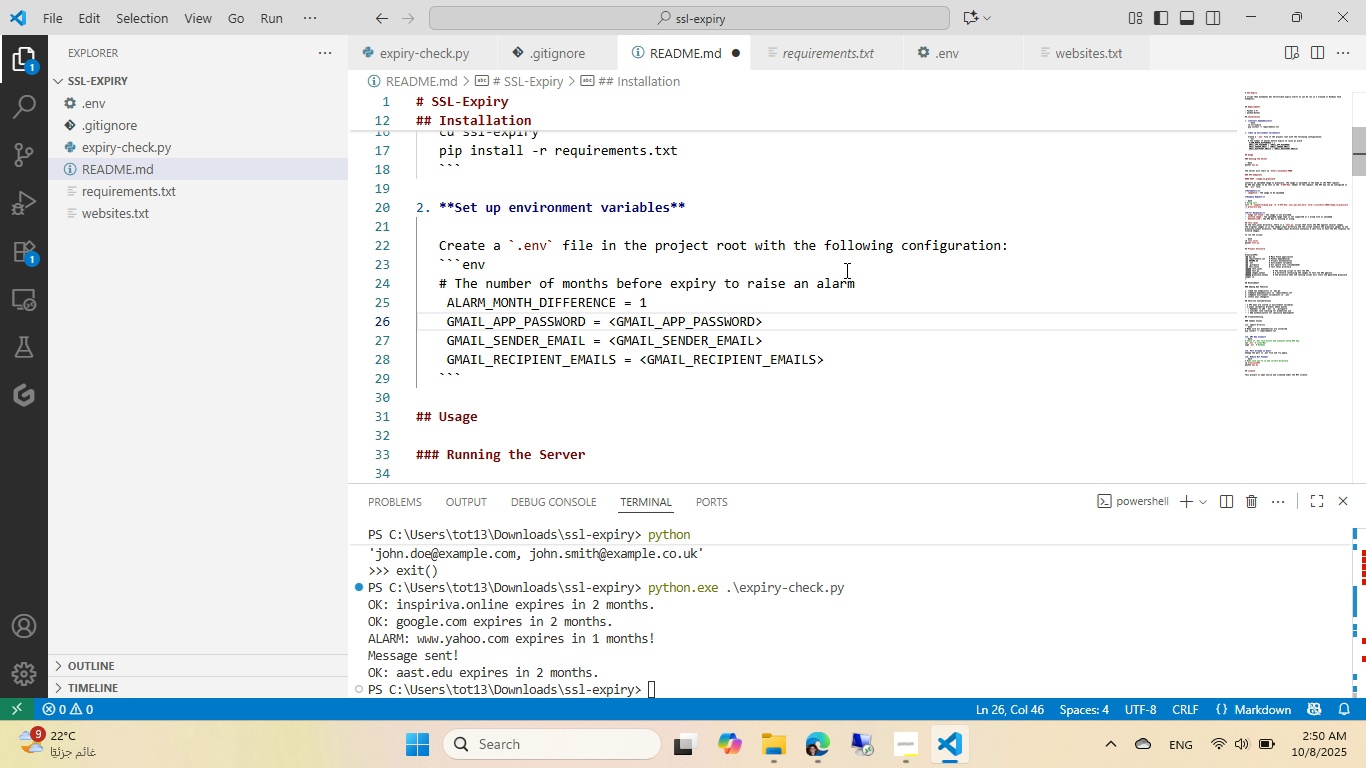 
left_click([796, 337])
 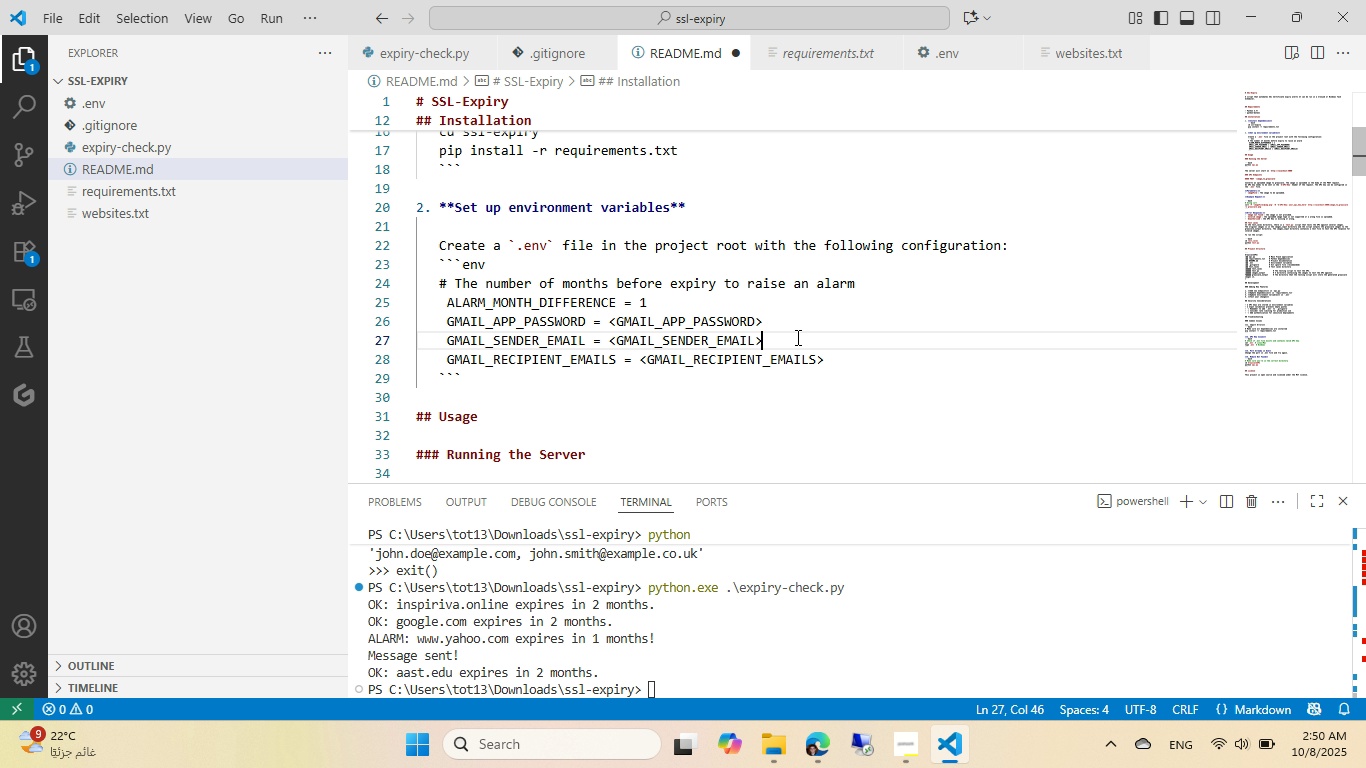 
wait(6.43)
 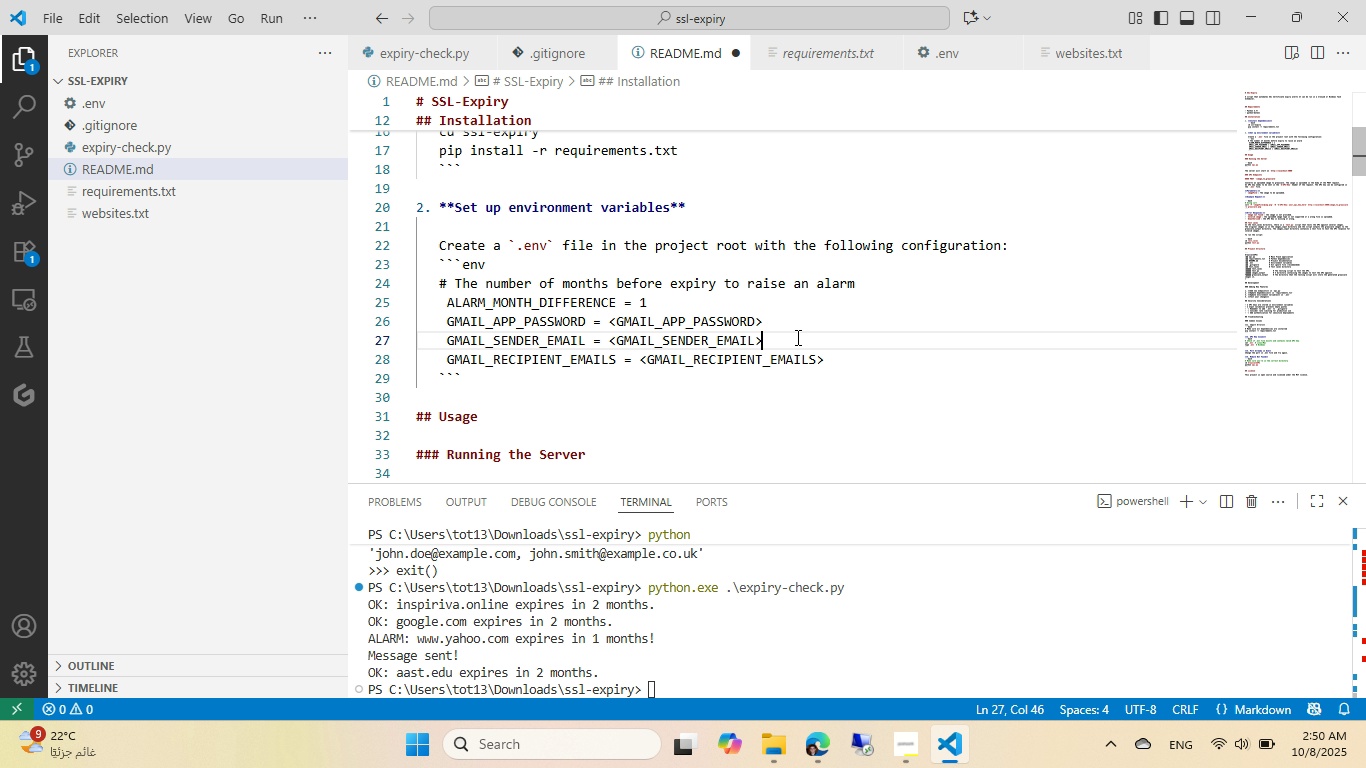 
left_click([831, 353])
 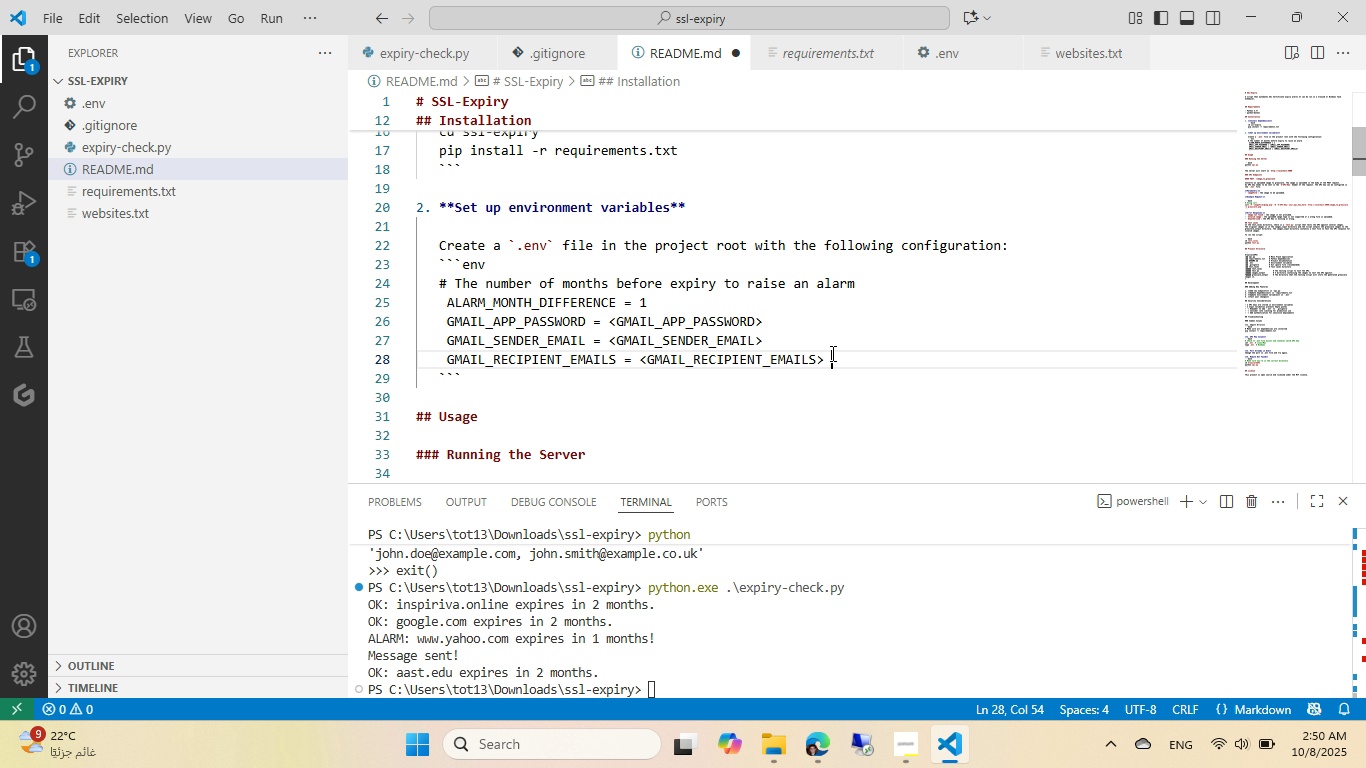 
type( # s)
key(Backspace)
type(SEParated by a comma.)